 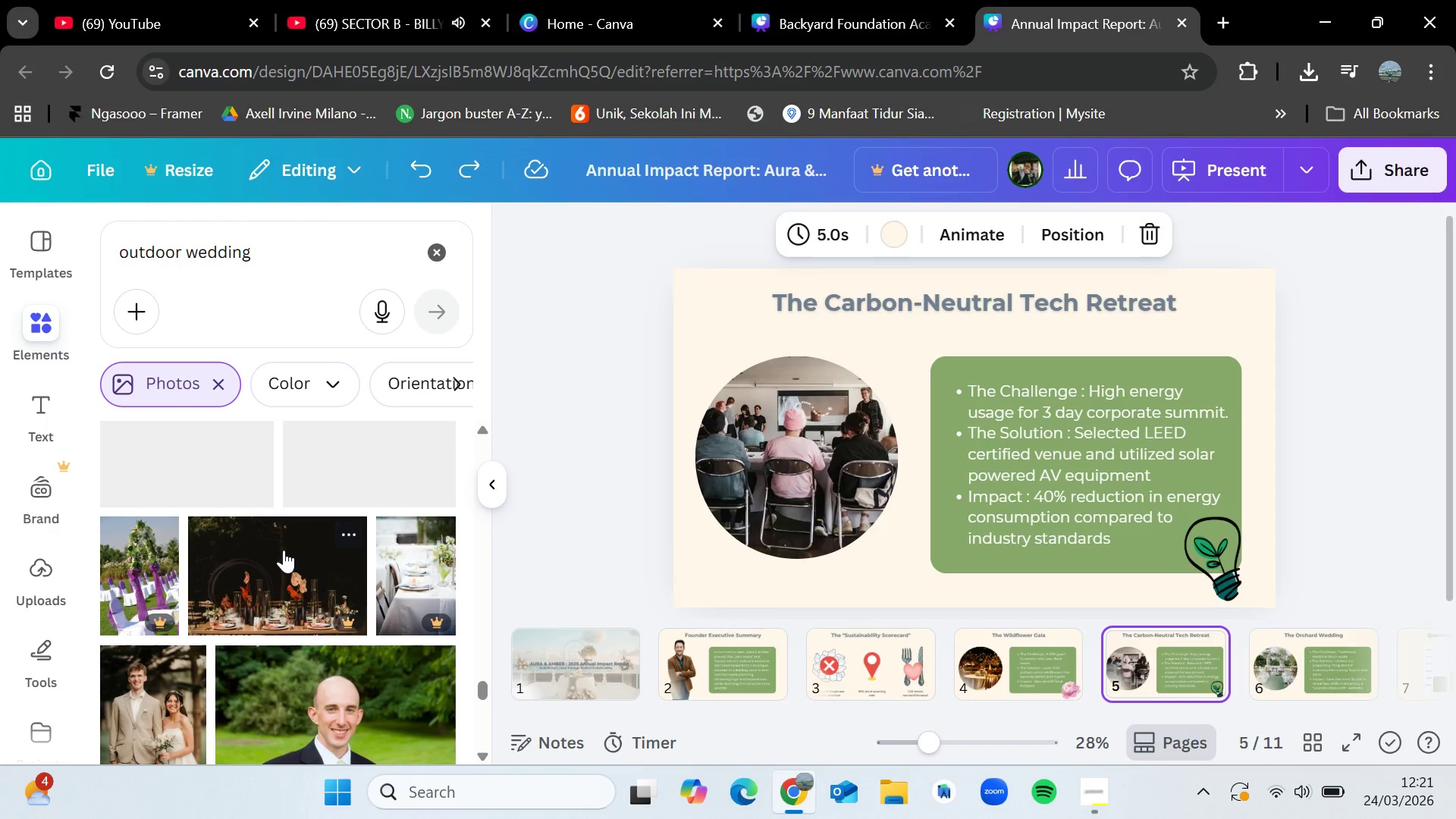 
scroll: coordinate [284, 550], scroll_direction: down, amount: 8.0
 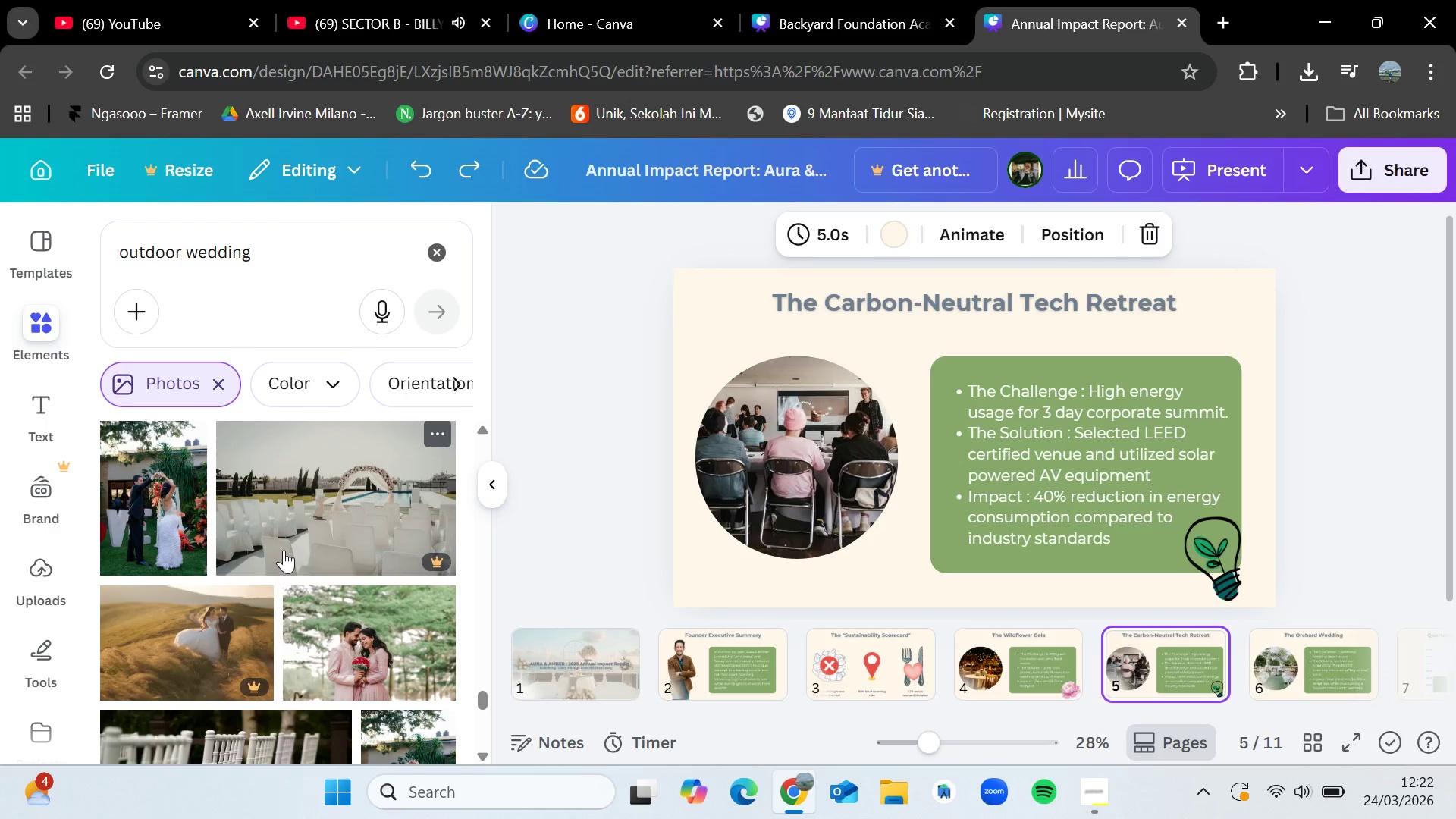 
wait(19.89)
 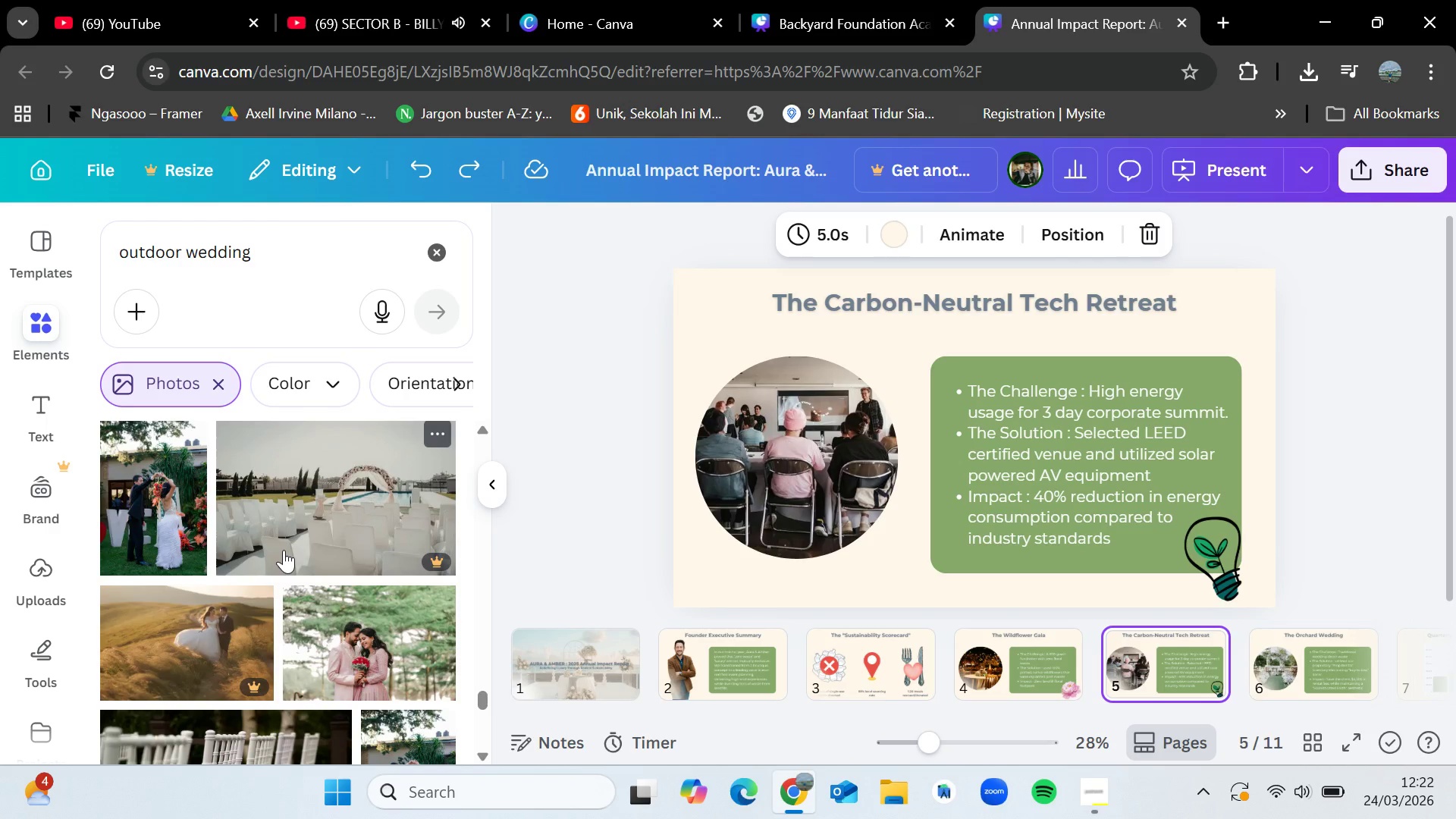 
scroll: coordinate [284, 550], scroll_direction: down, amount: 12.0
 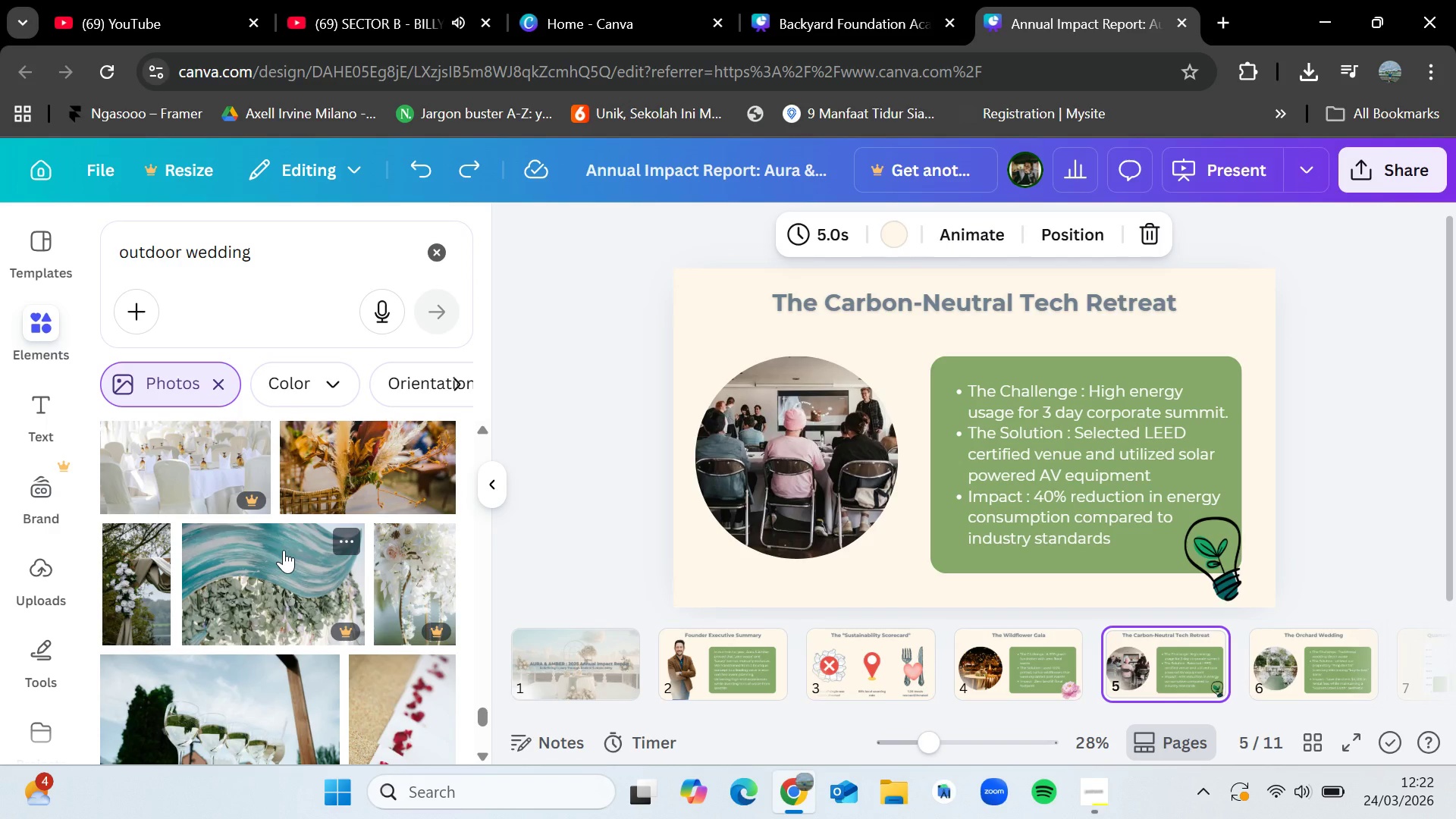 
scroll: coordinate [319, 586], scroll_direction: up, amount: 15.0
 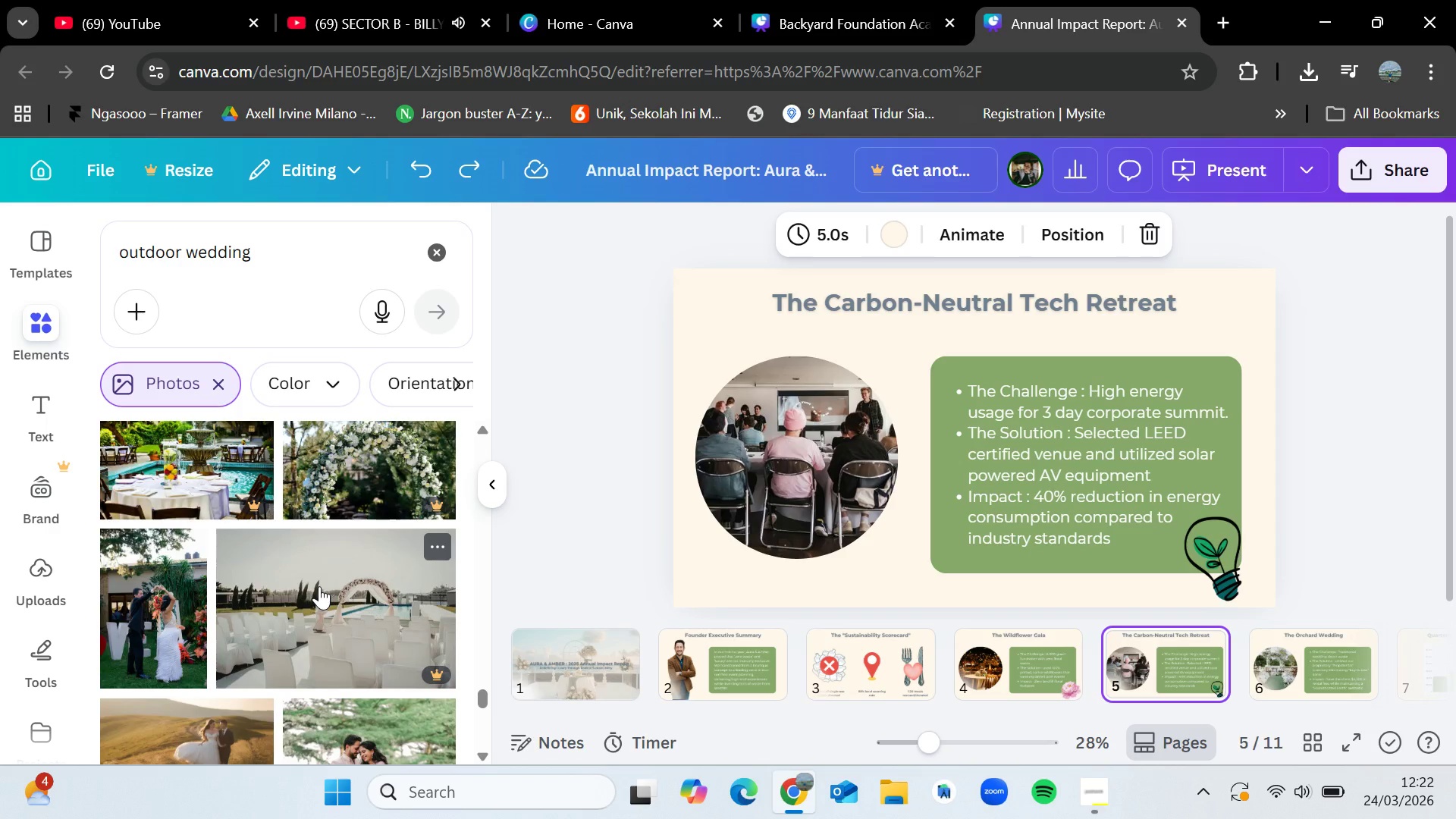 
wait(9.34)
 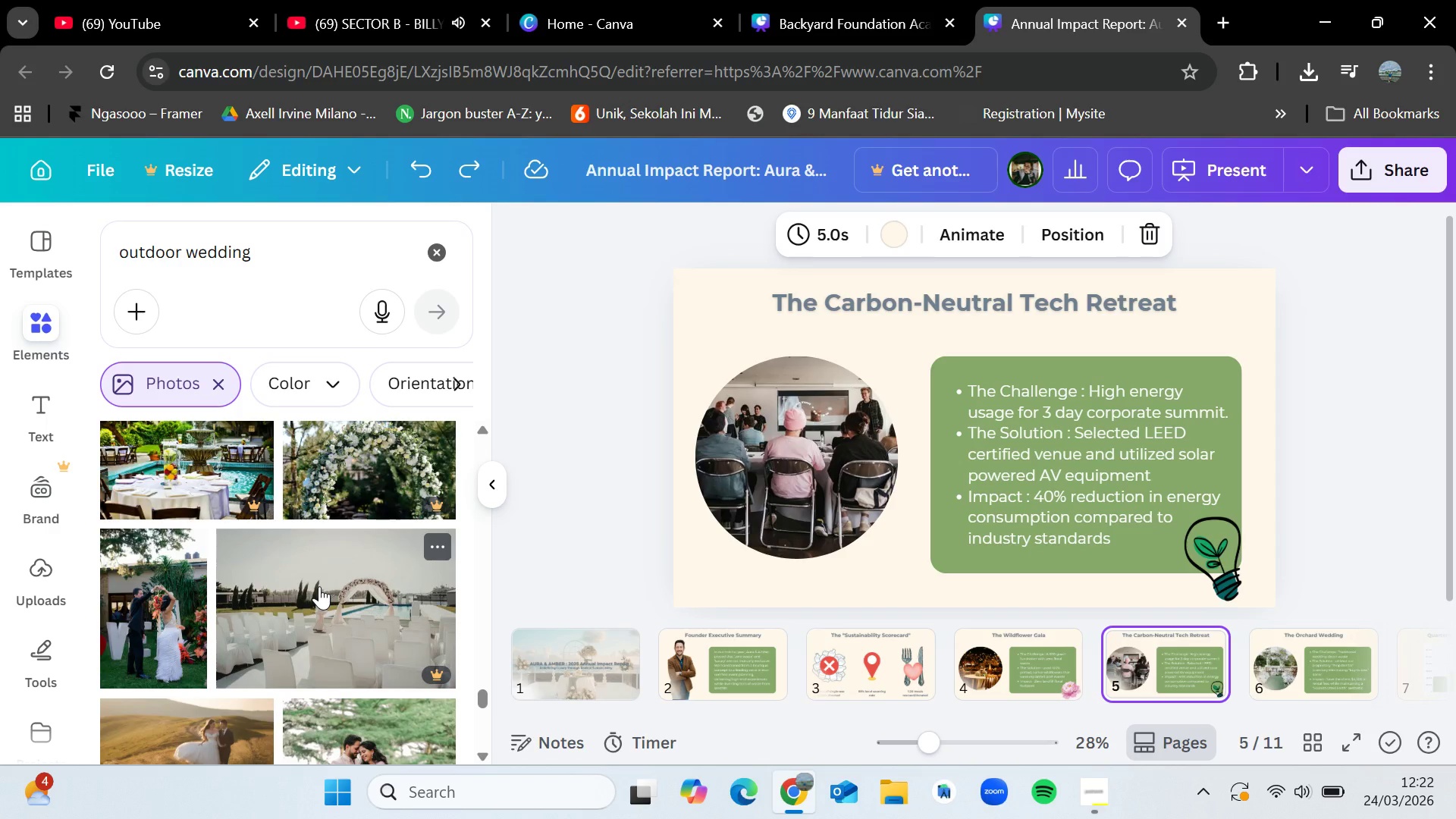 
scroll: coordinate [319, 586], scroll_direction: up, amount: 9.0
 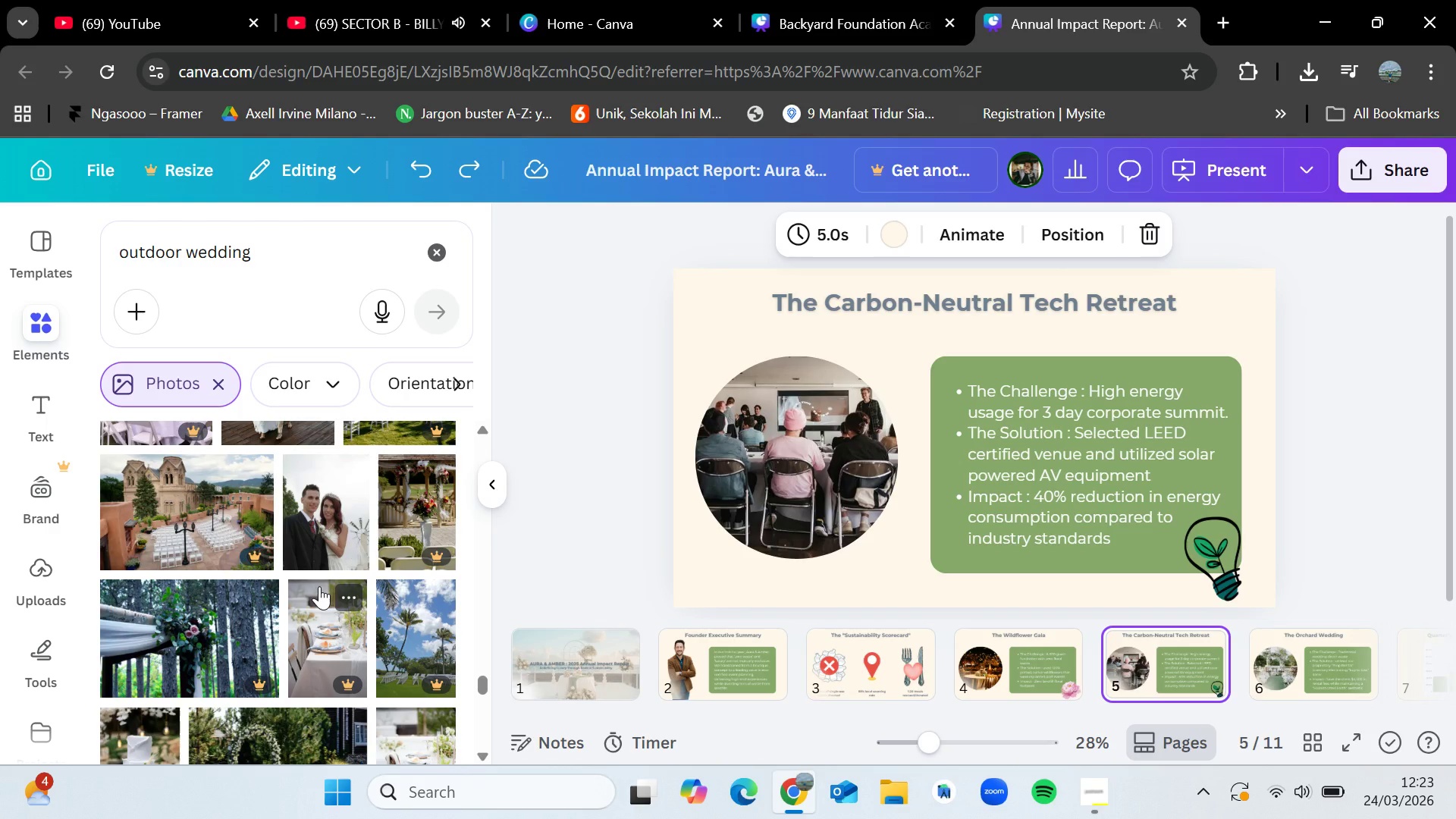 
wait(6.55)
 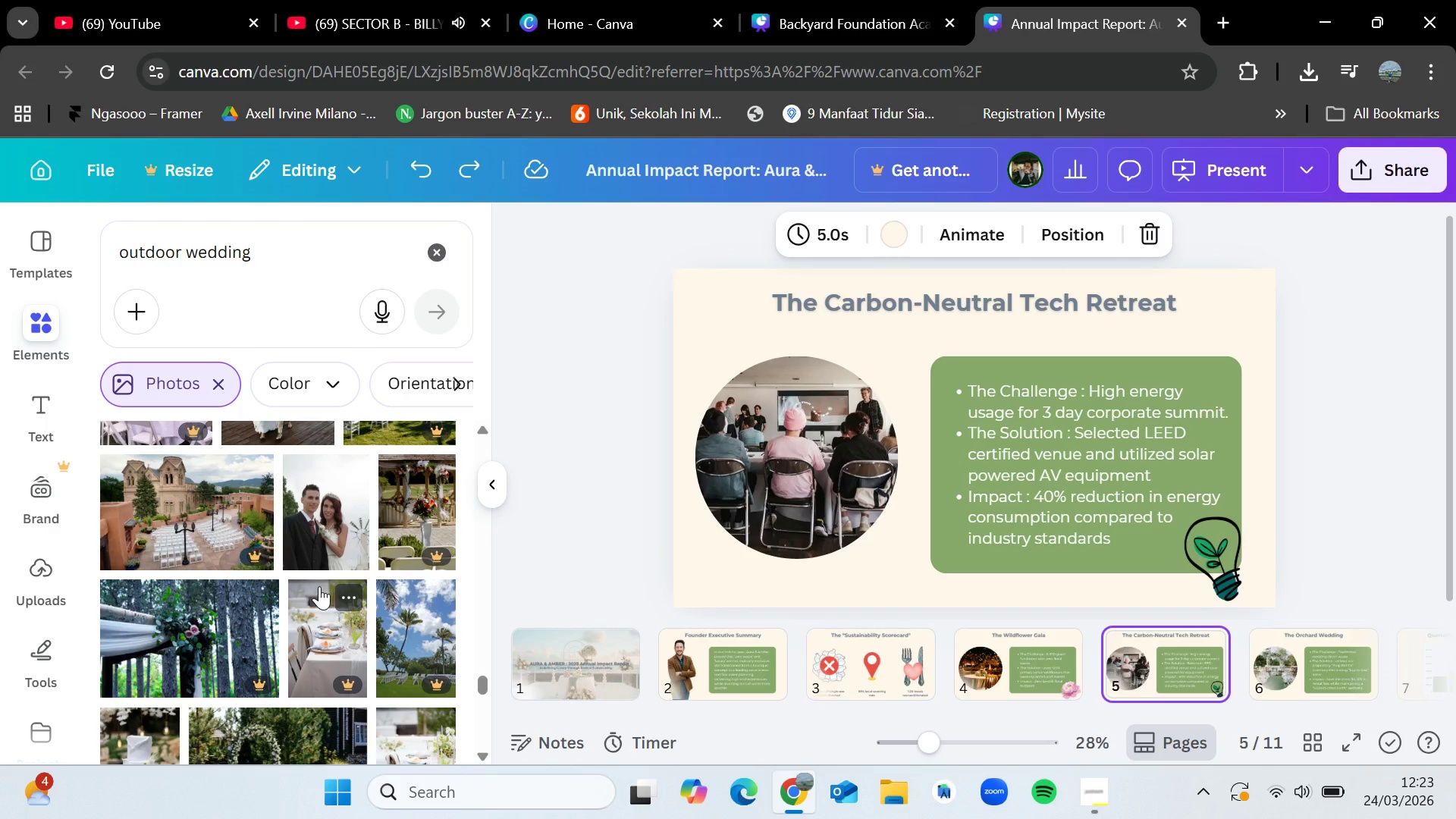 
scroll: coordinate [319, 586], scroll_direction: down, amount: 2.0
 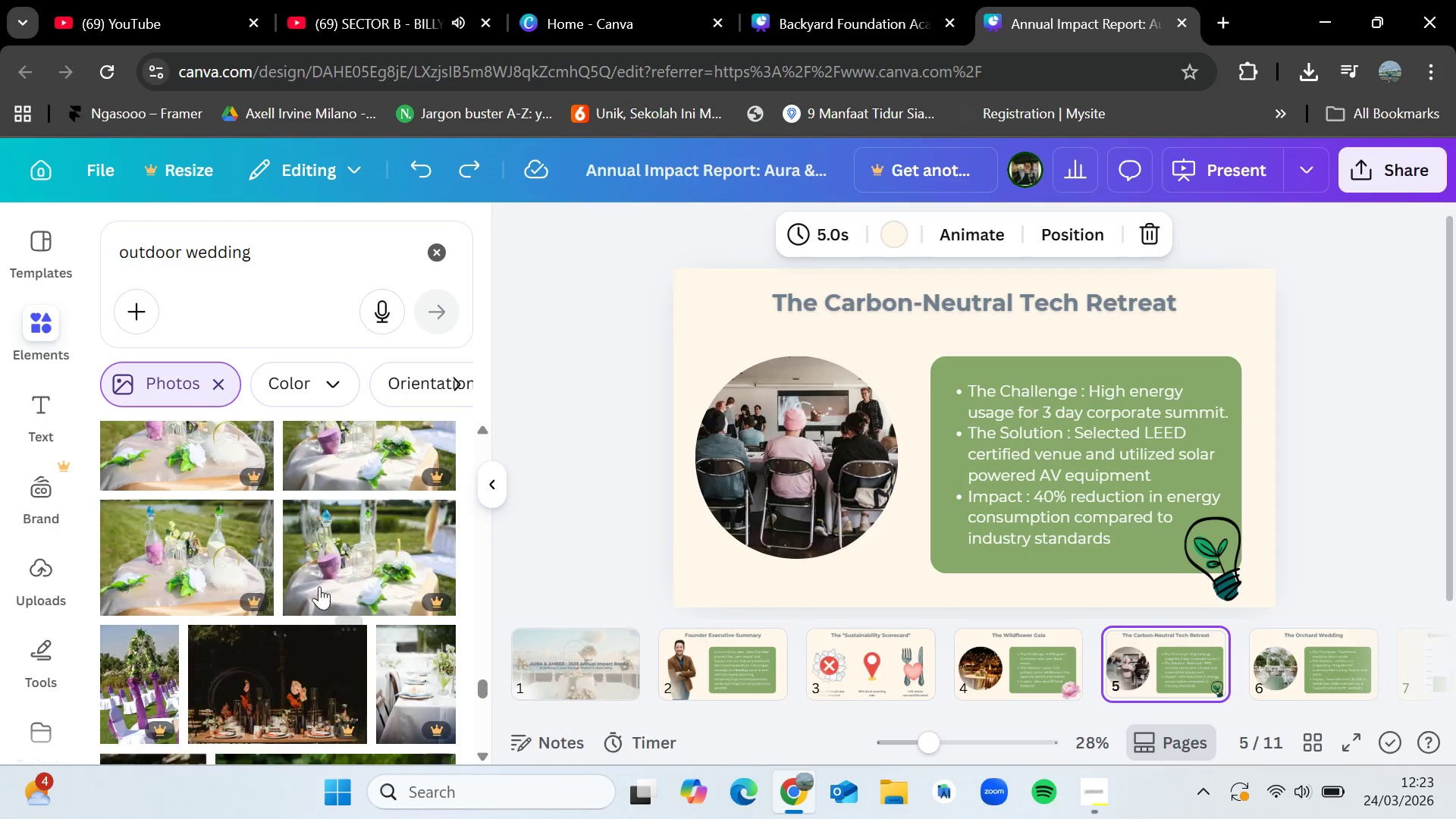 
scroll: coordinate [319, 586], scroll_direction: up, amount: 18.0
 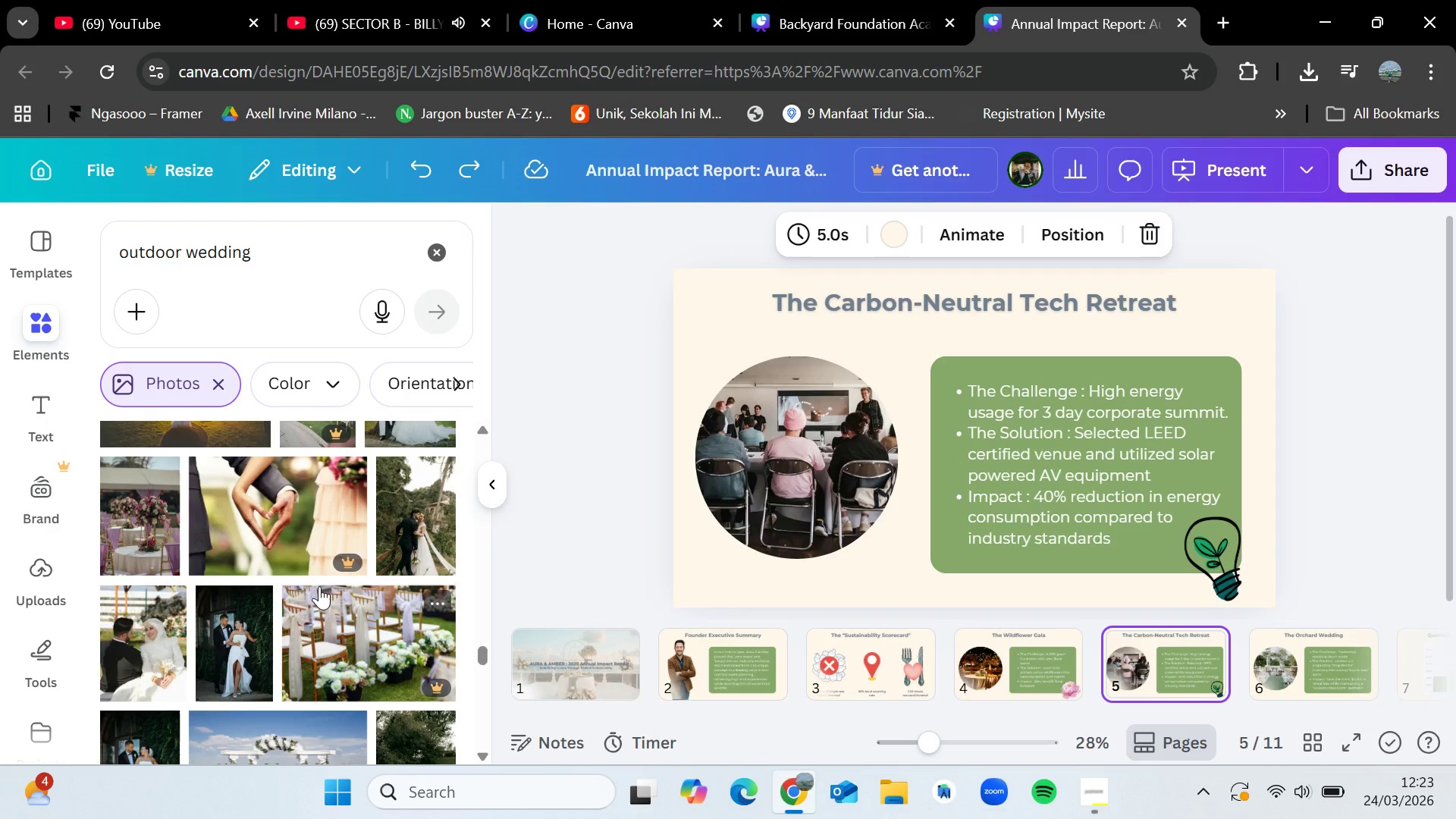 
scroll: coordinate [319, 586], scroll_direction: down, amount: 2.0